 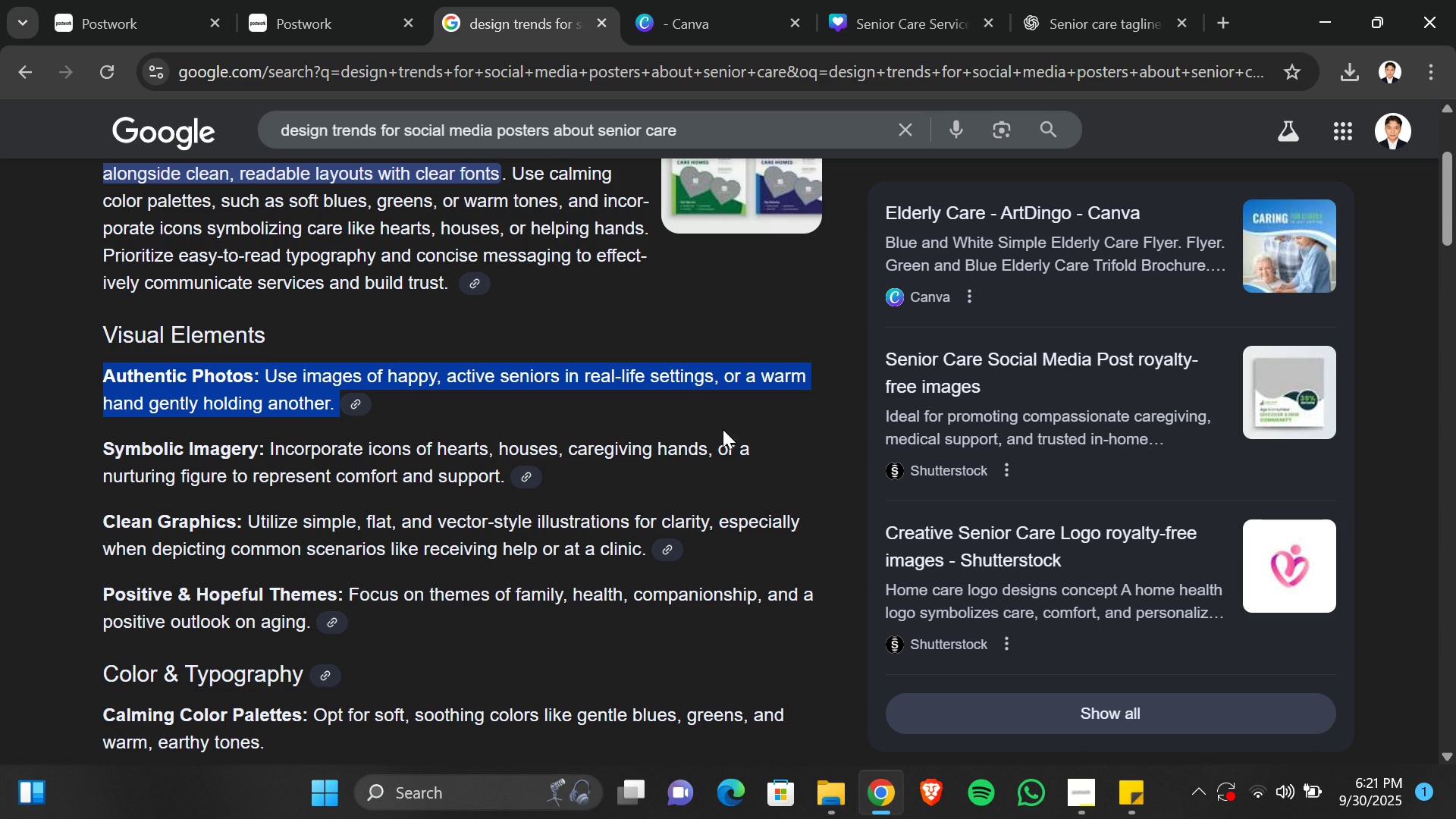 
scroll: coordinate [400, 480], scroll_direction: down, amount: 1.0
 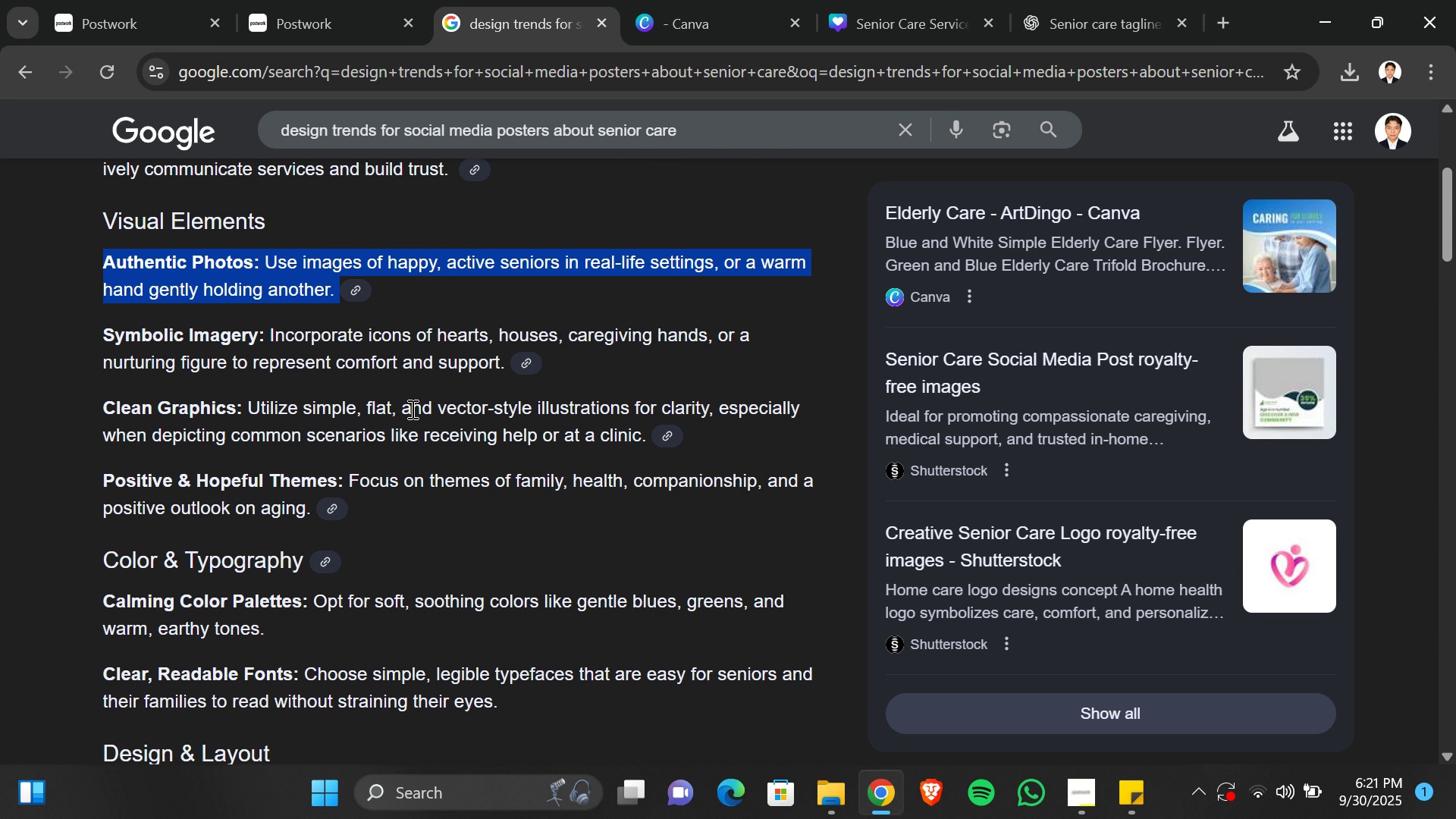 
wait(12.37)
 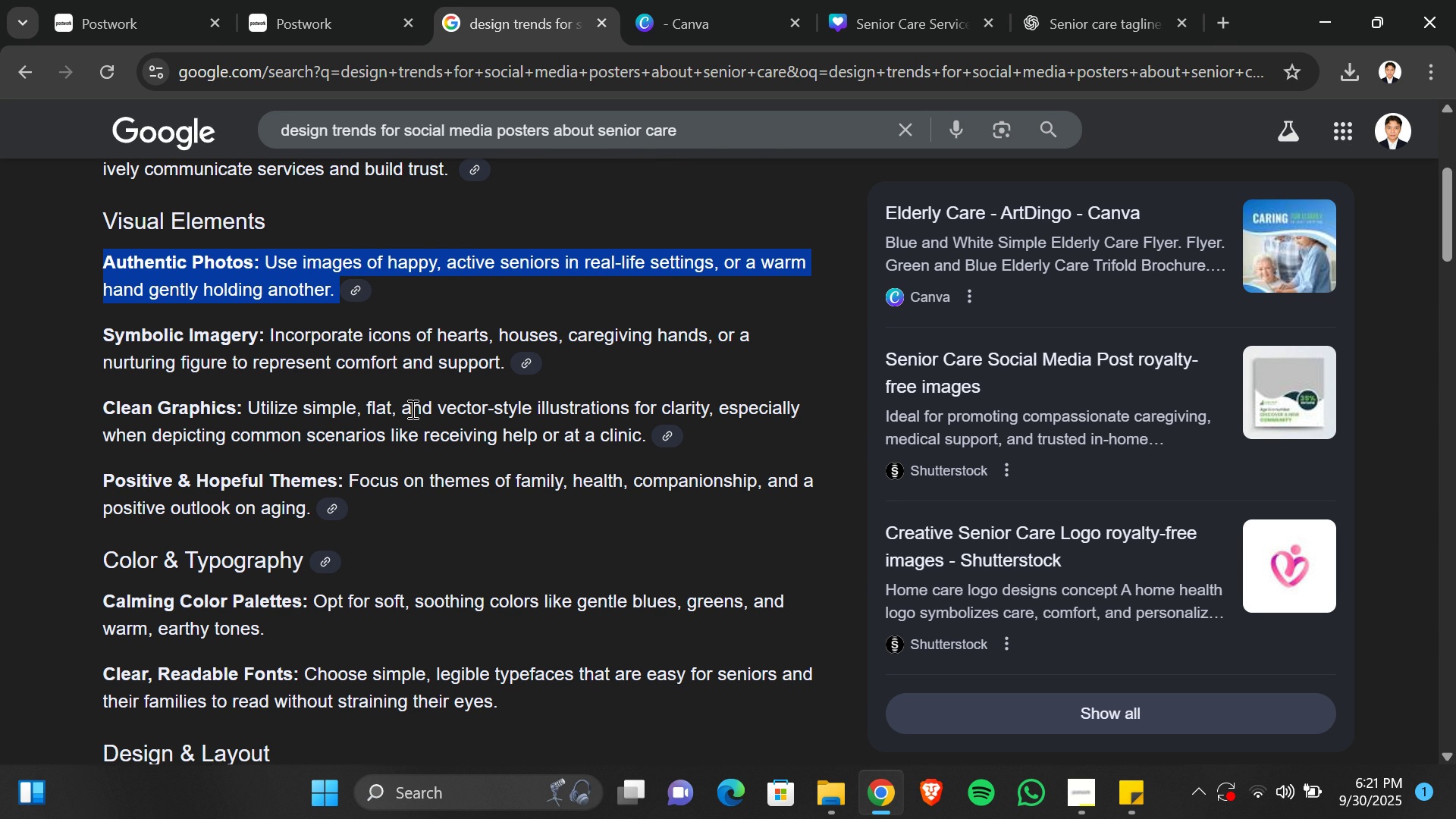 
scroll: coordinate [415, 401], scroll_direction: down, amount: 1.0
 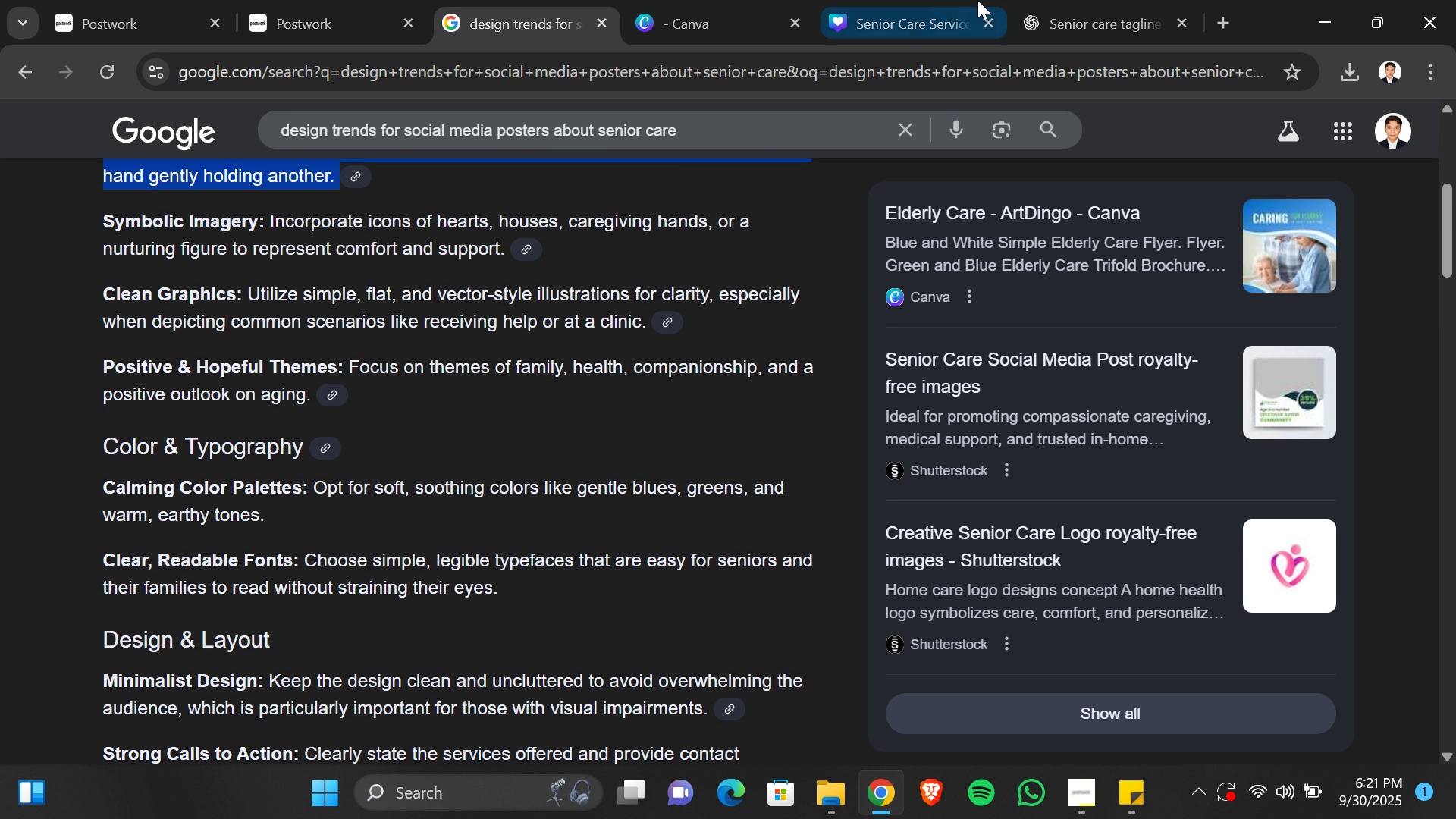 
left_click([1056, 0])
 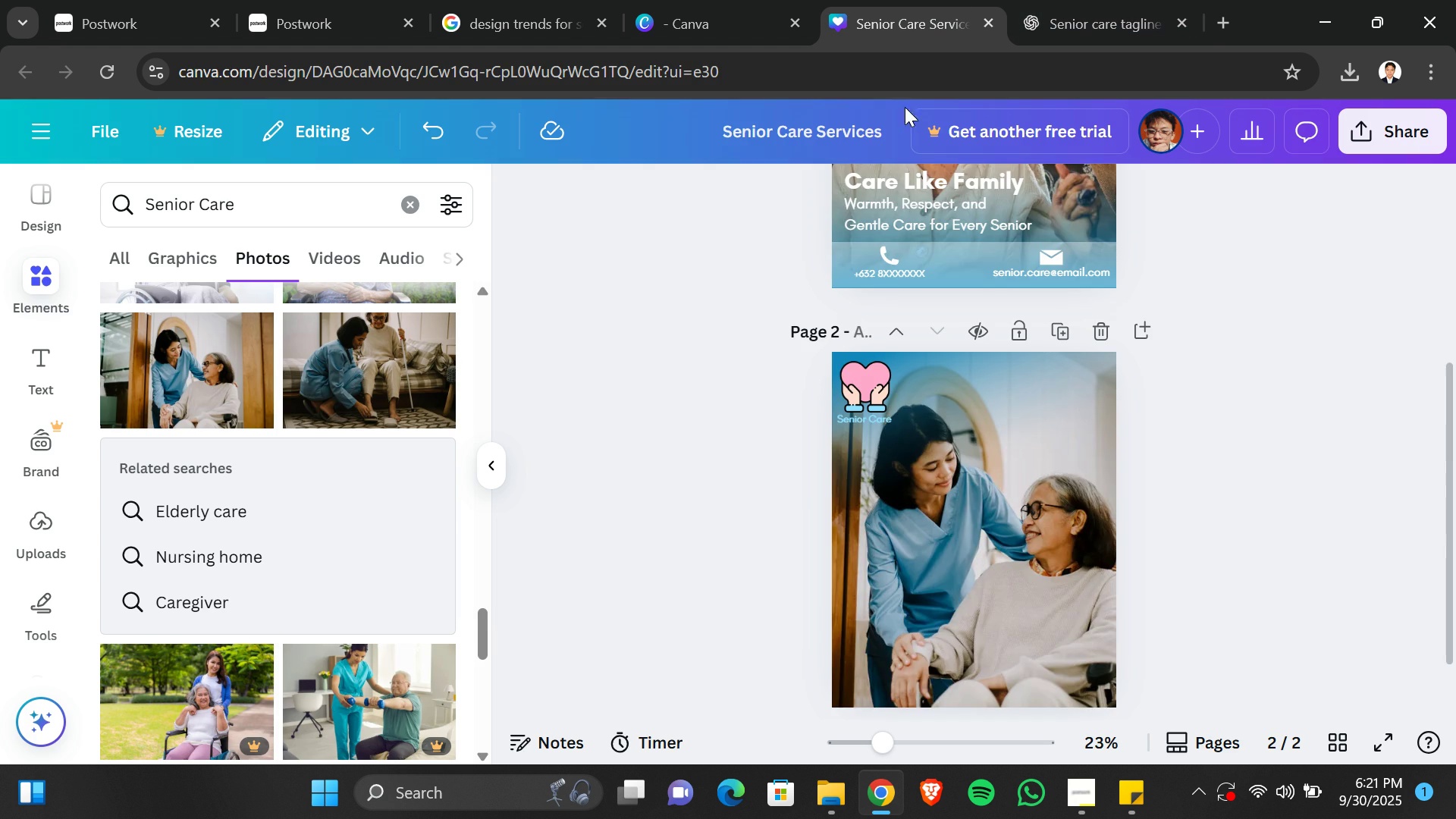 
scroll: coordinate [842, 369], scroll_direction: up, amount: 3.0
 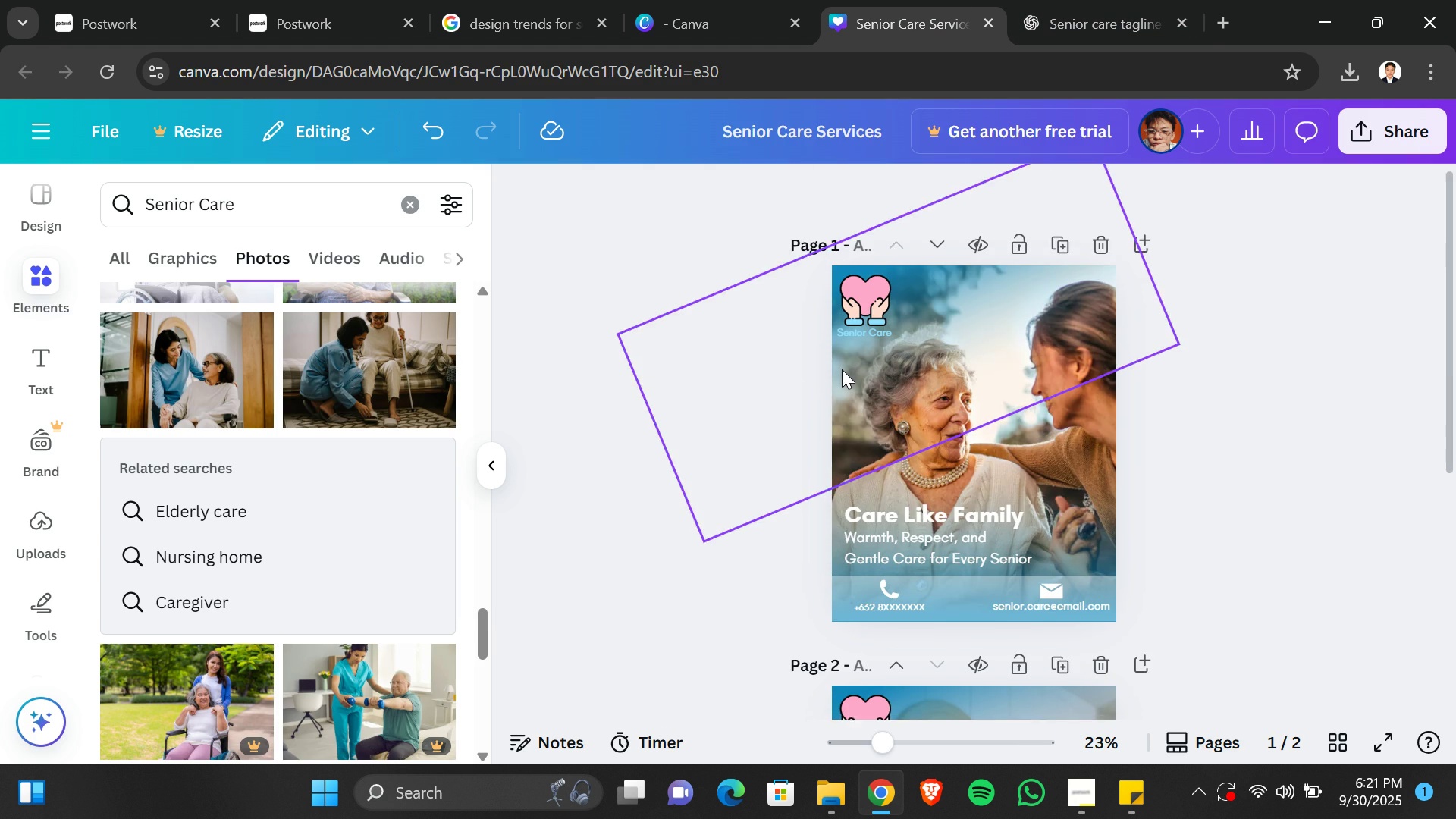 
scroll: coordinate [842, 369], scroll_direction: down, amount: 1.0
 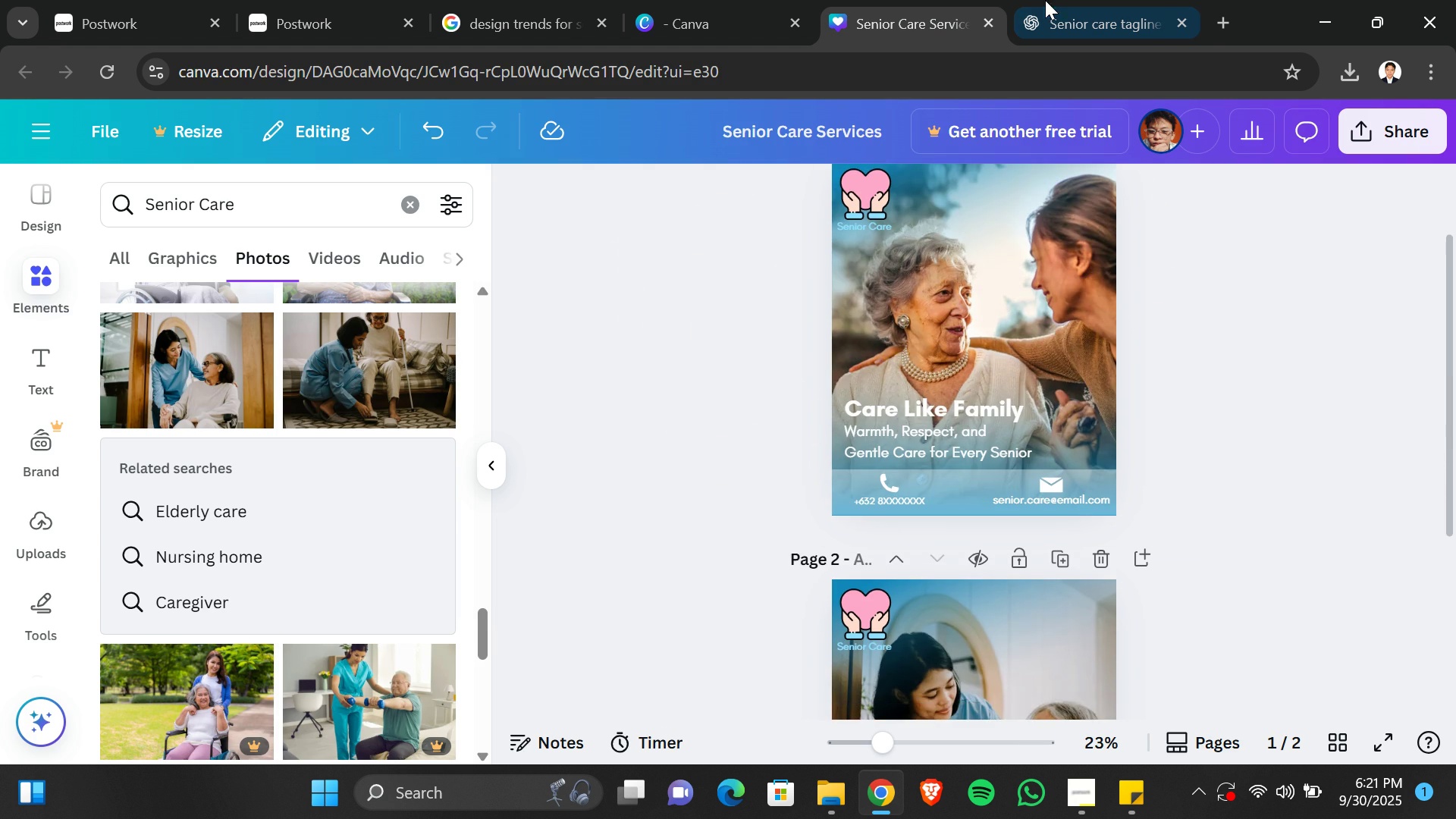 
left_click([1046, 0])
 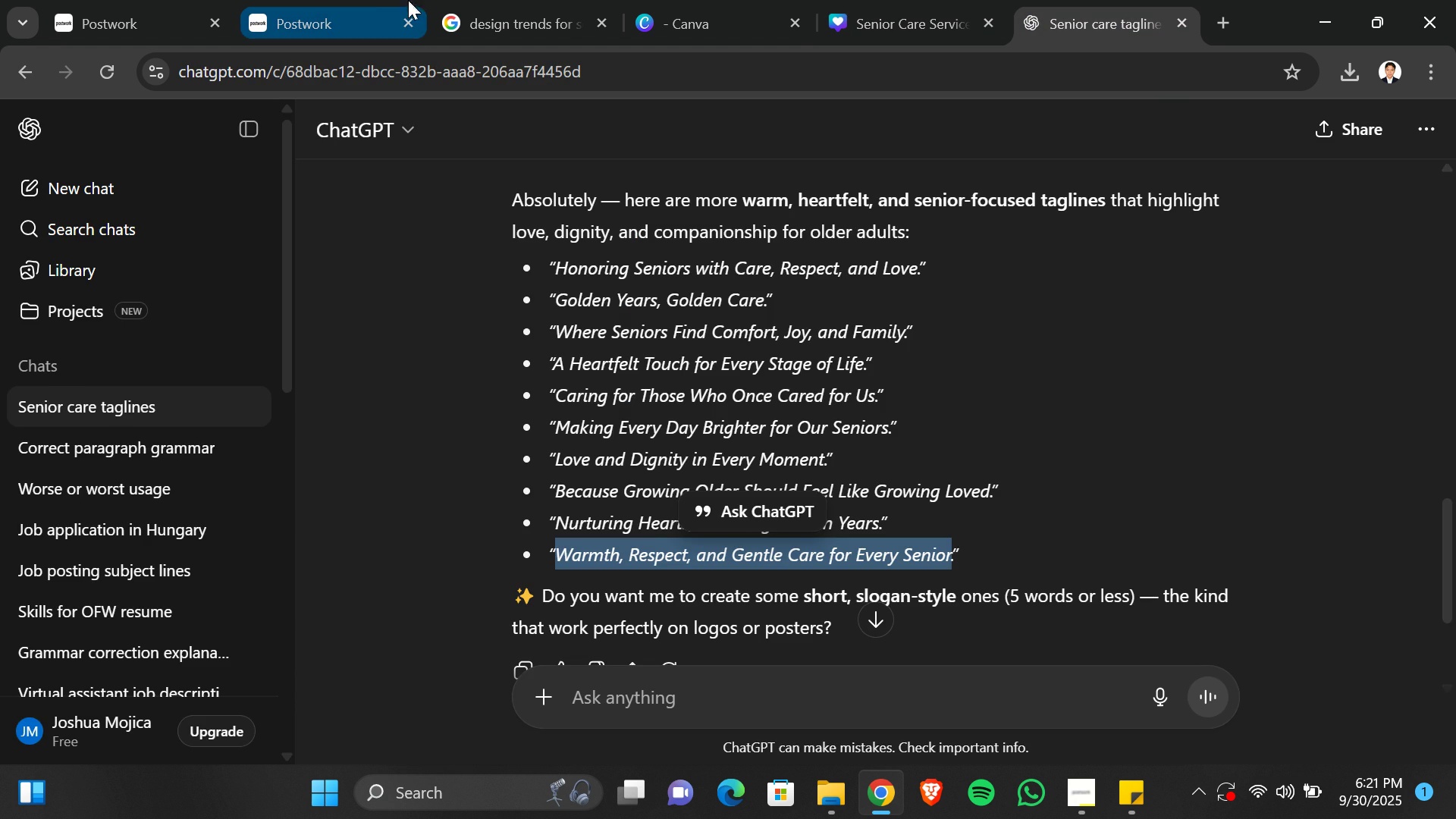 
left_click([385, 0])